 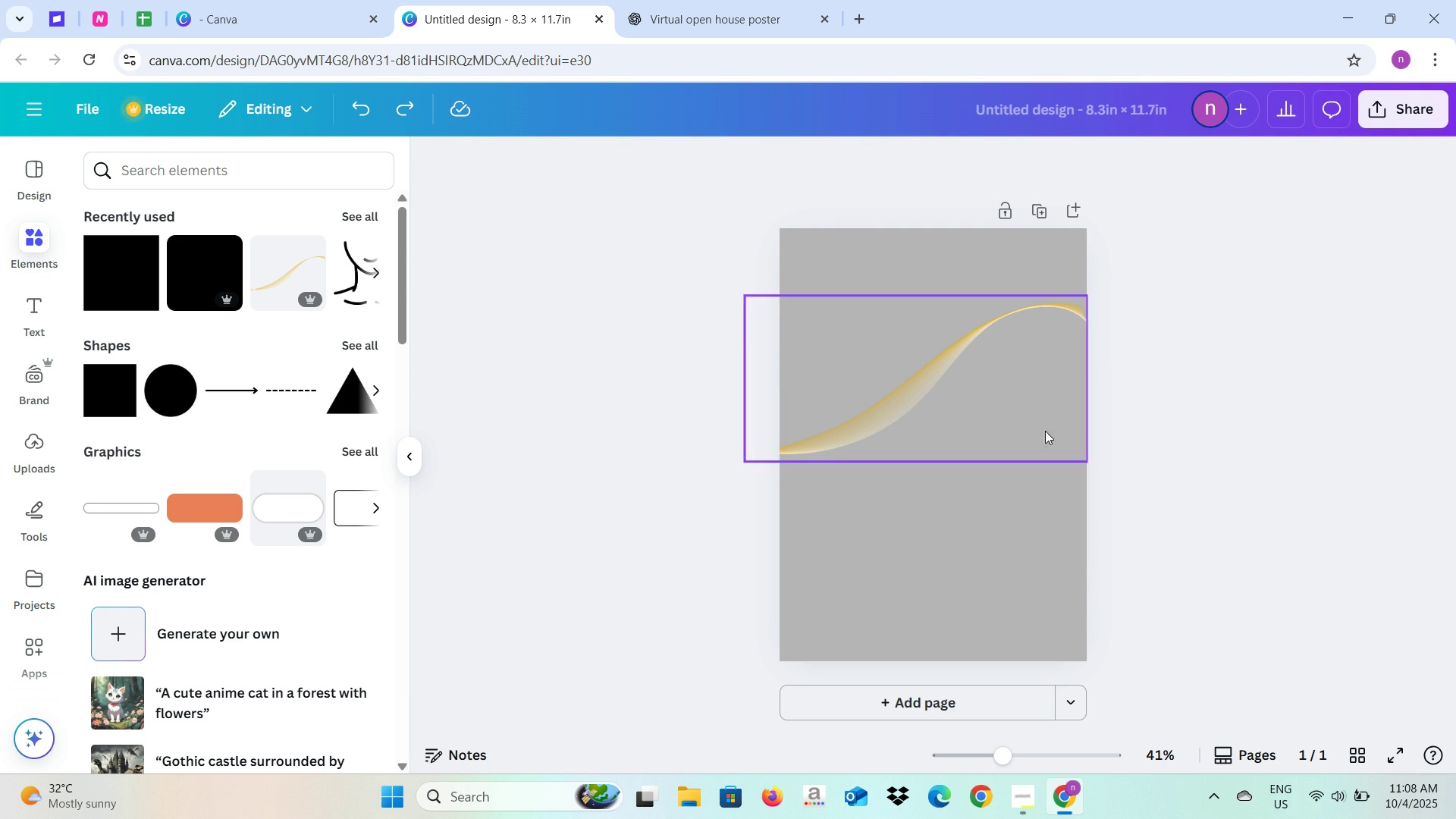 
left_click([1198, 431])
 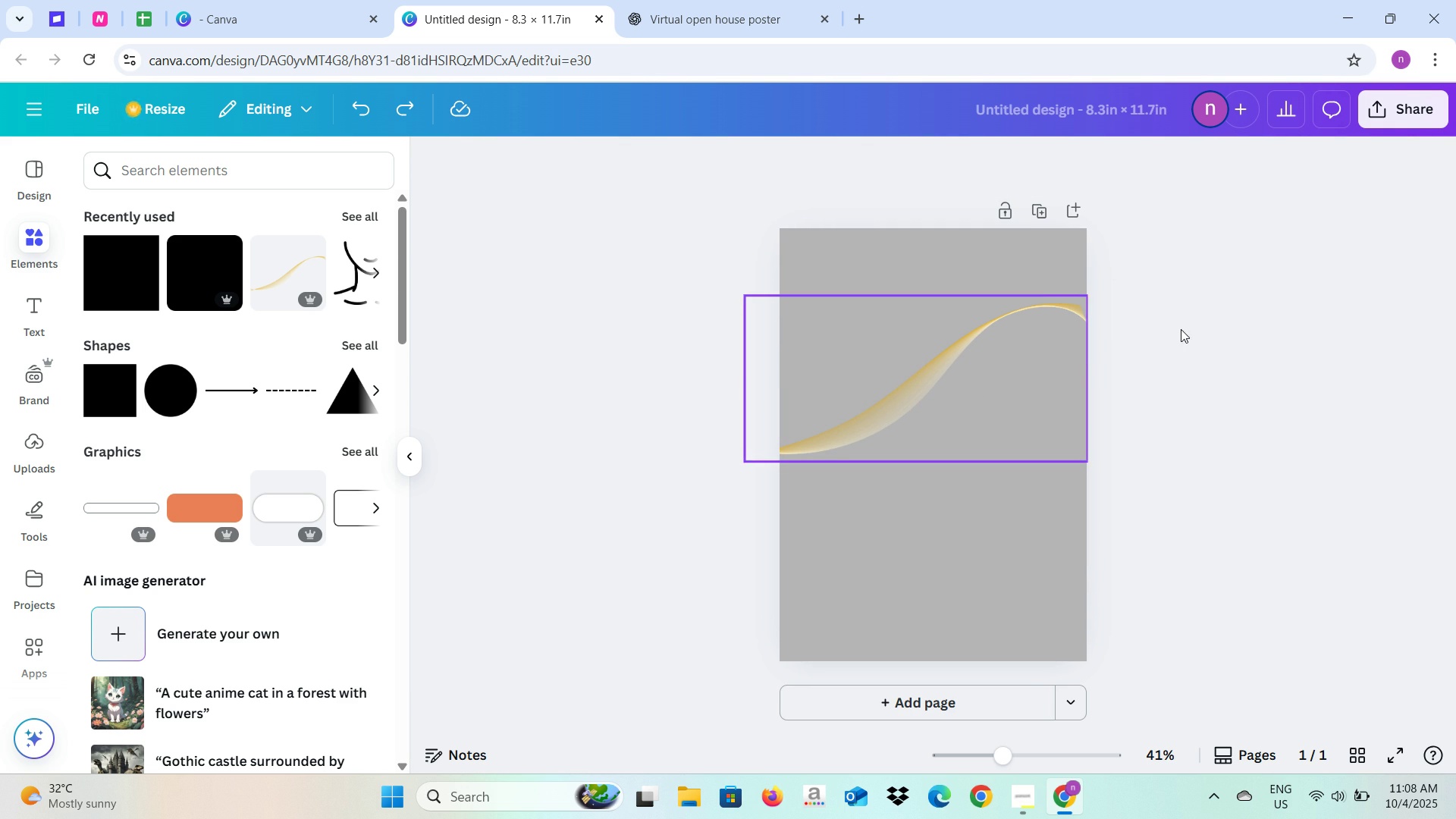 
left_click([1184, 328])
 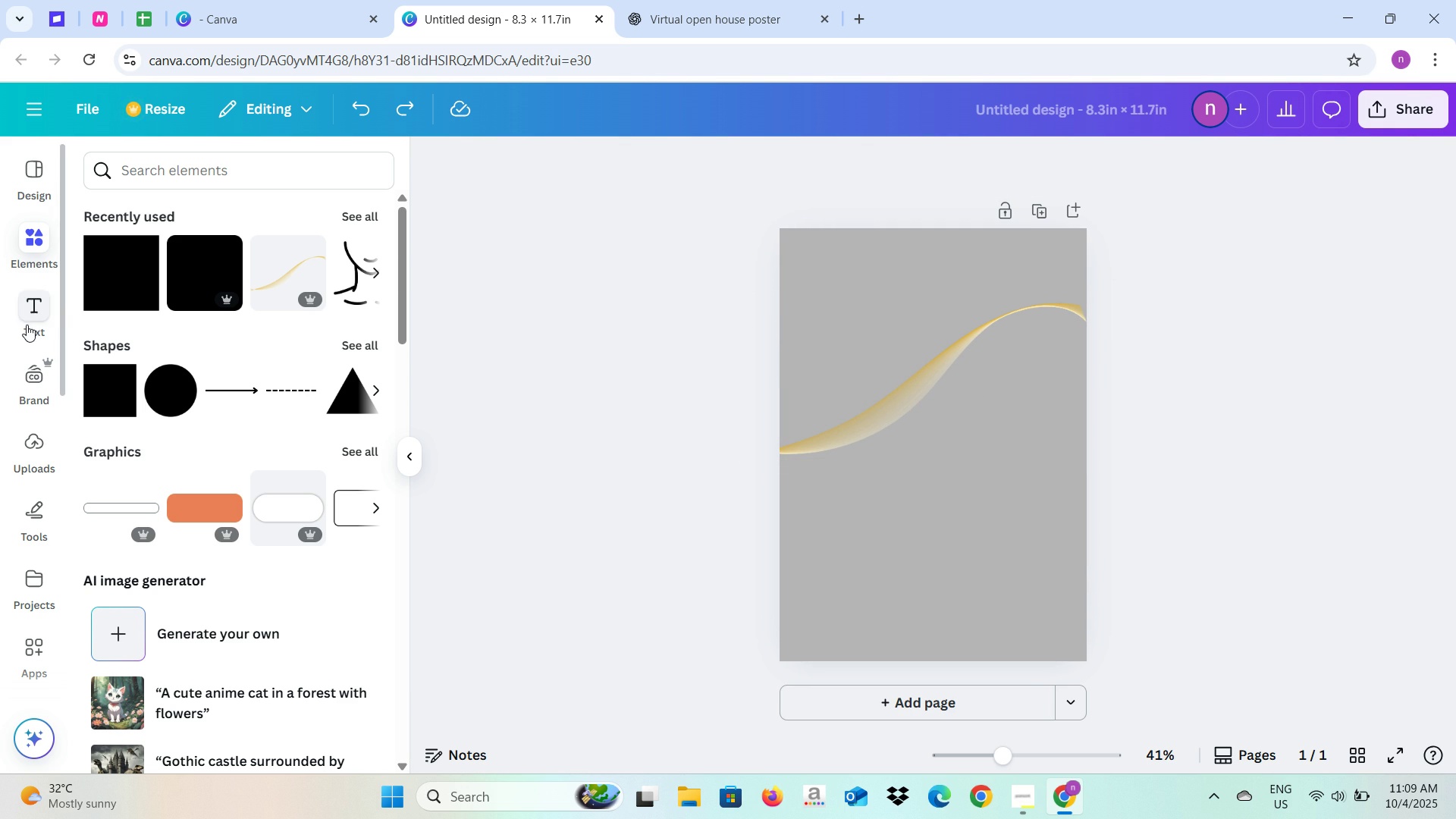 
left_click([27, 323])
 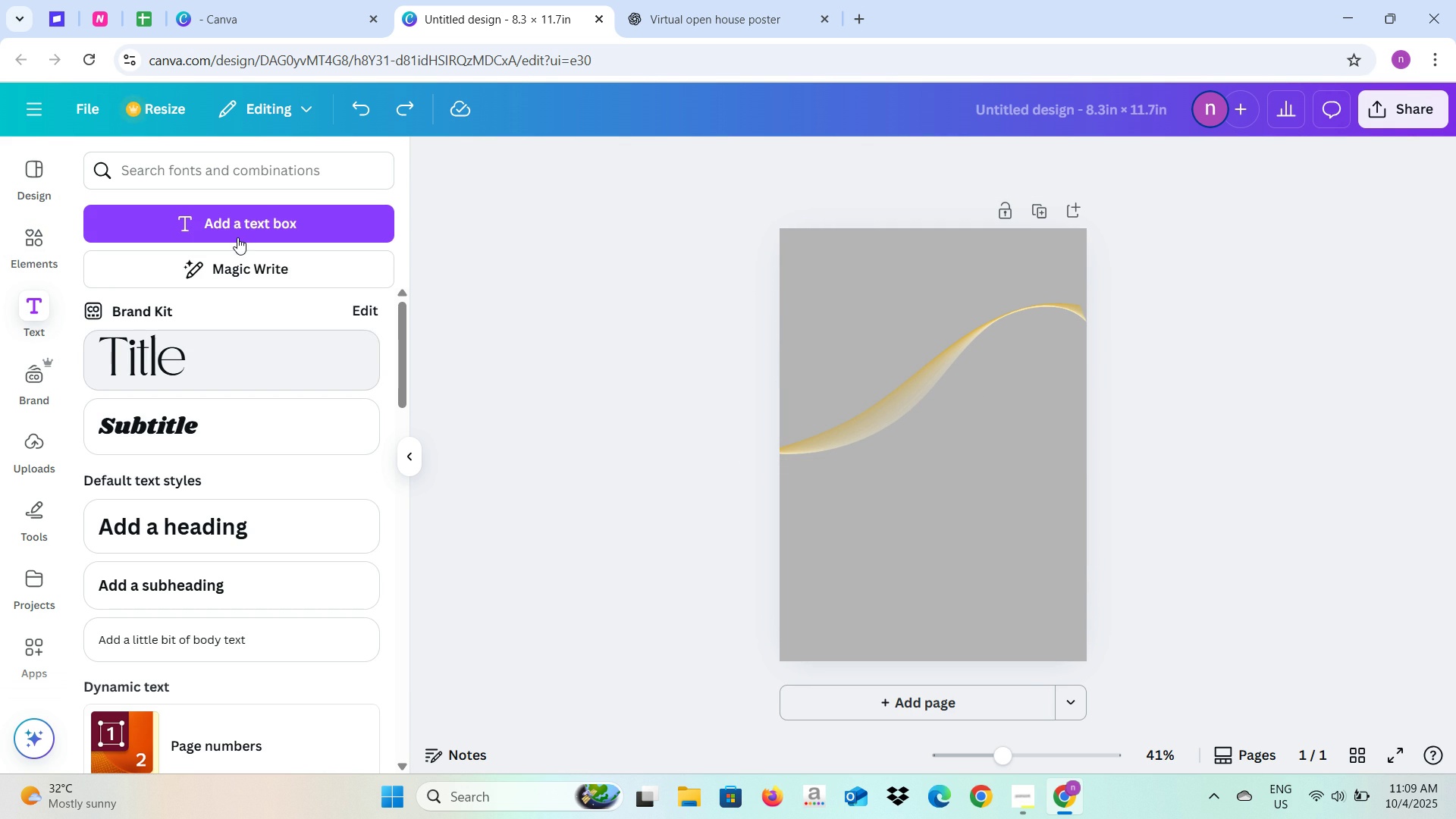 
left_click([242, 225])
 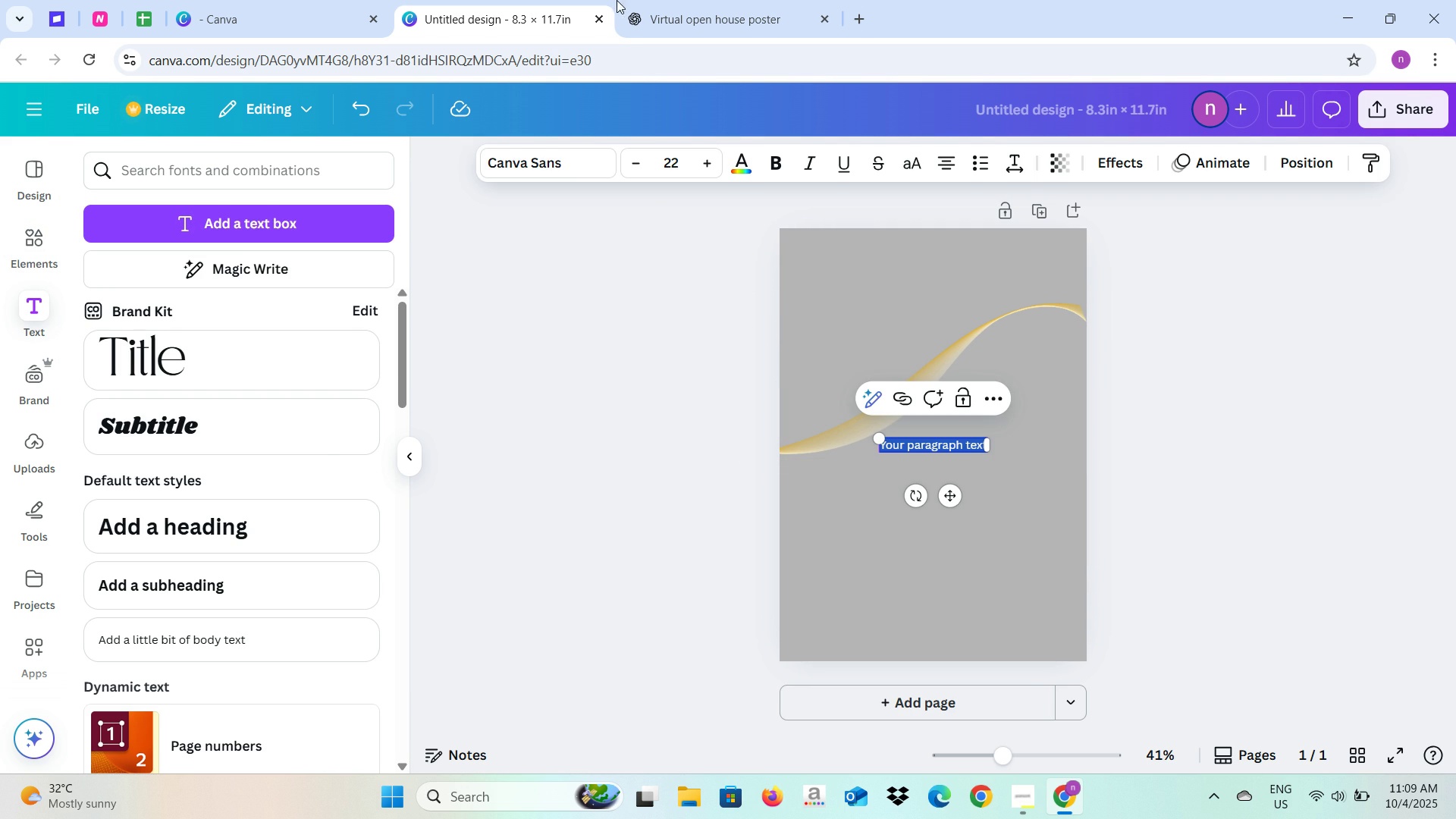 
left_click([633, 0])